 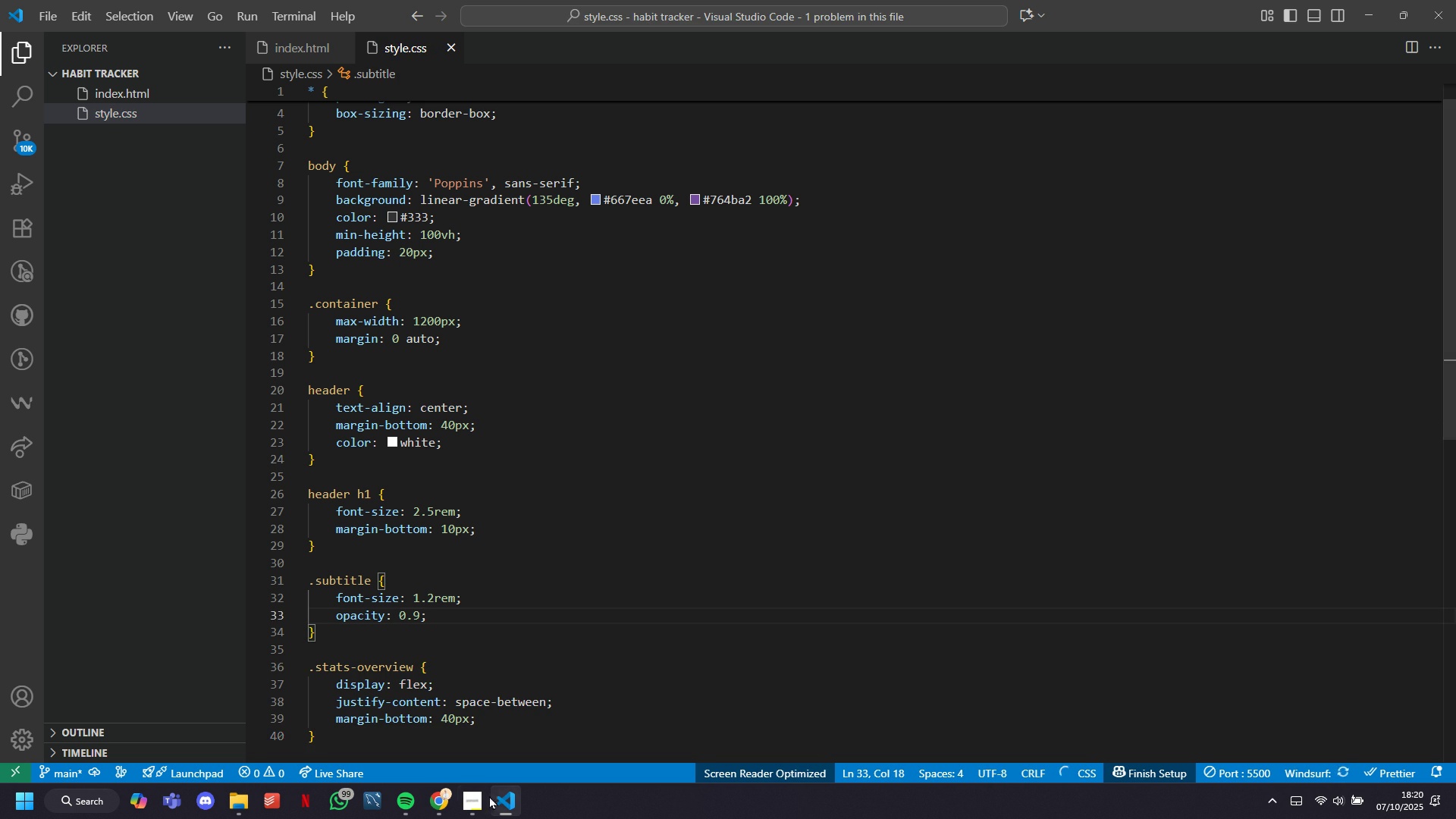 
scroll: coordinate [500, 664], scroll_direction: down, amount: 3.0
 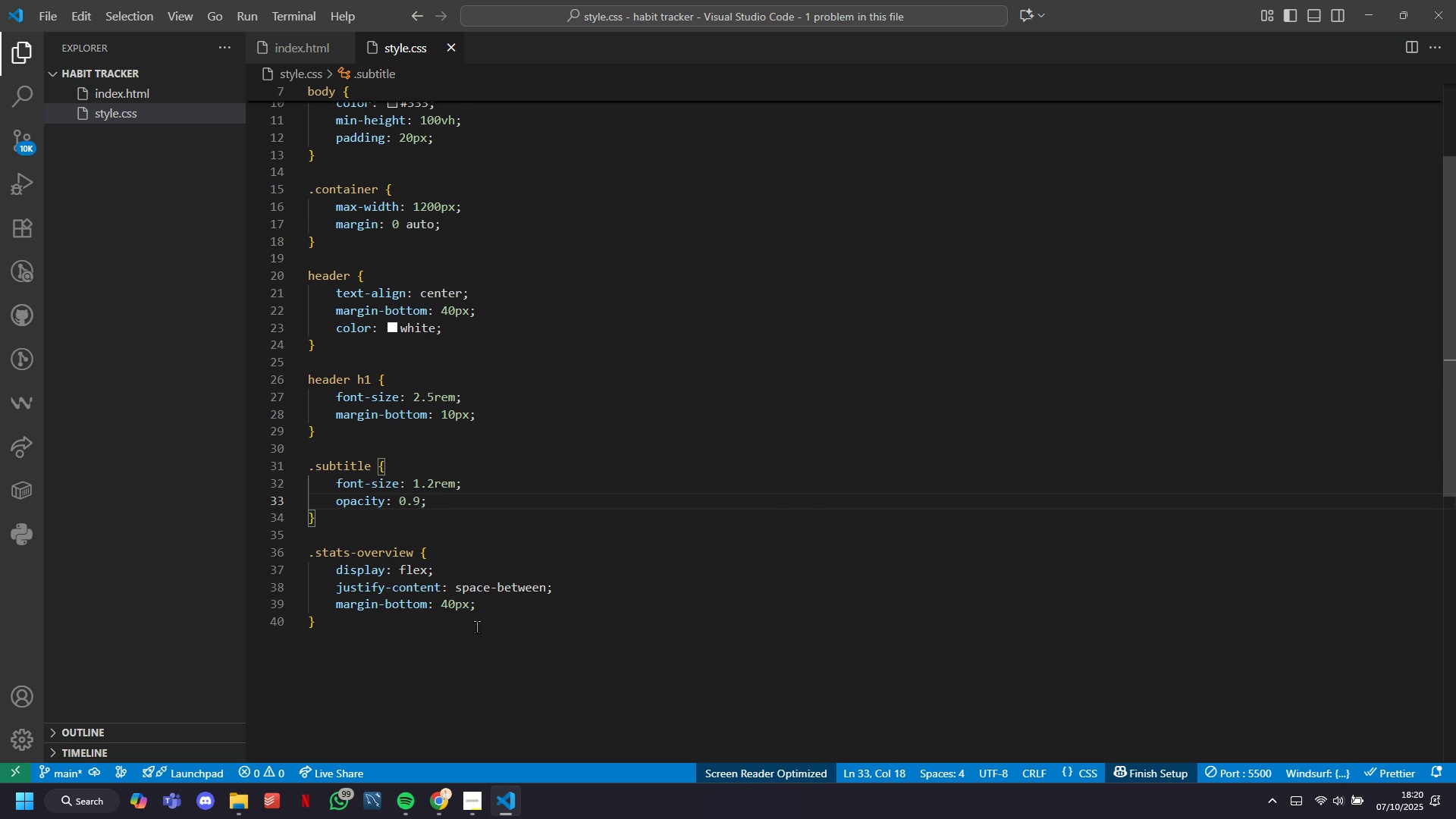 
mouse_move([458, 598])
 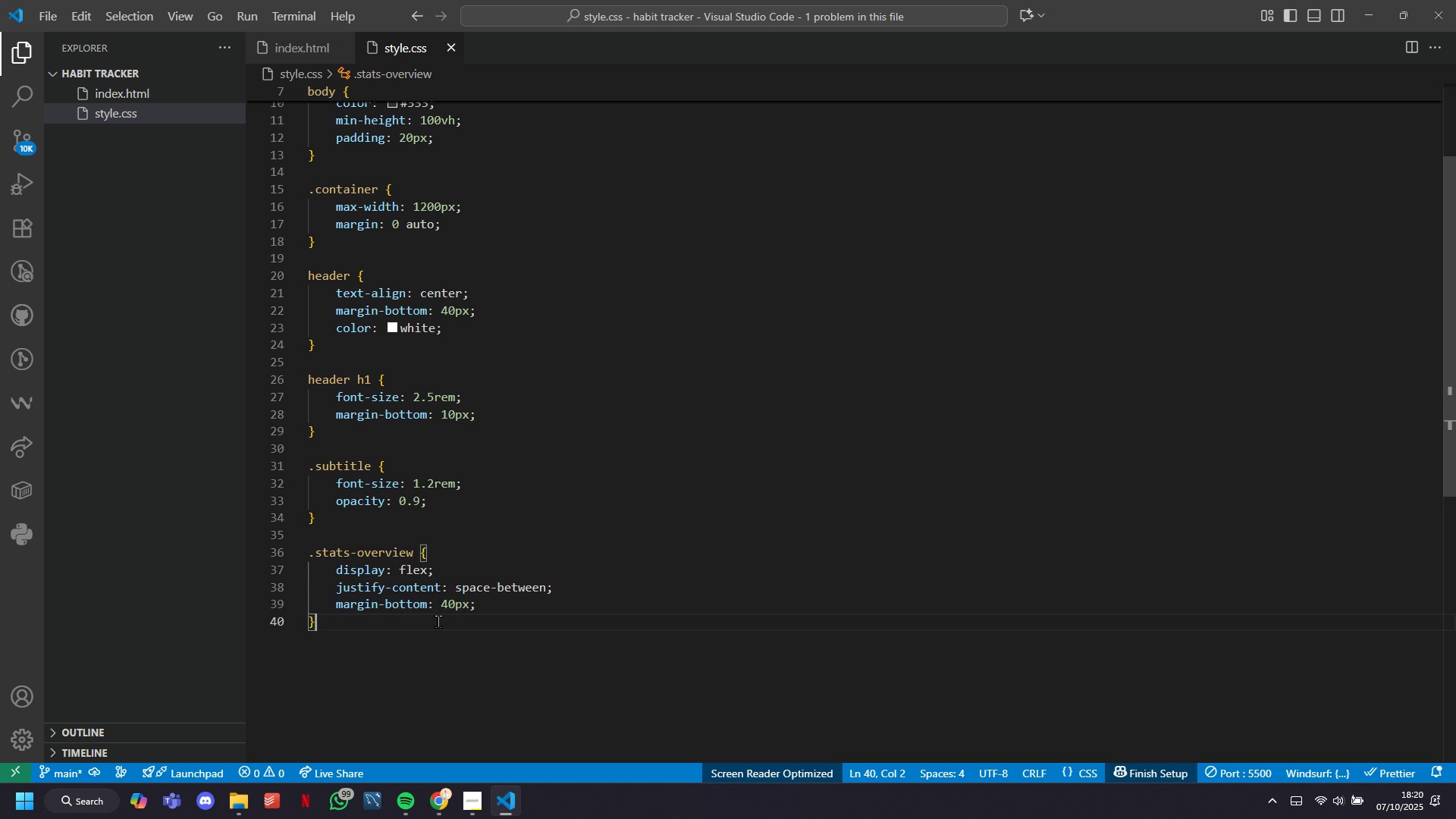 
left_click([456, 640])
 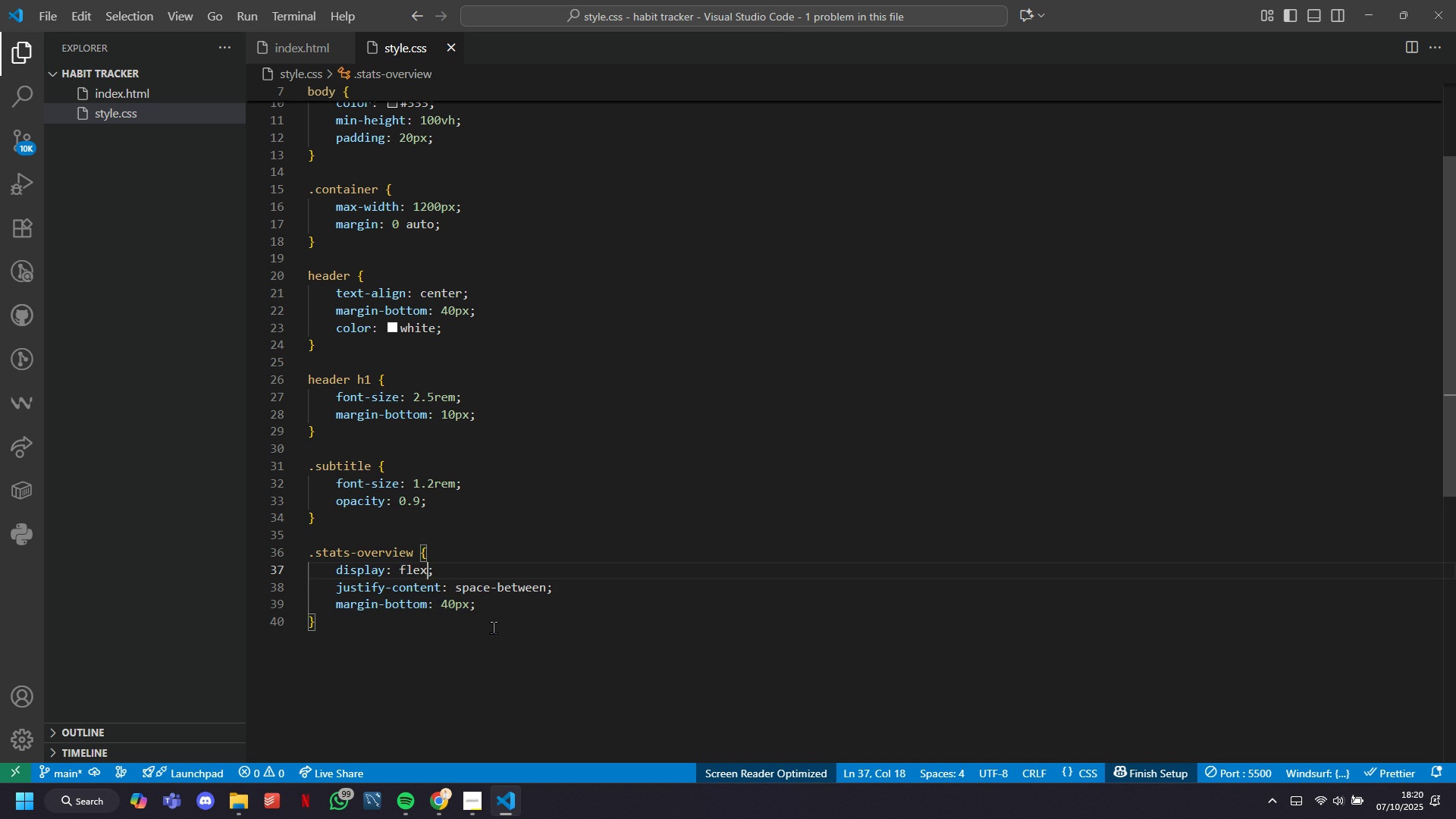 
left_click([429, 572])
 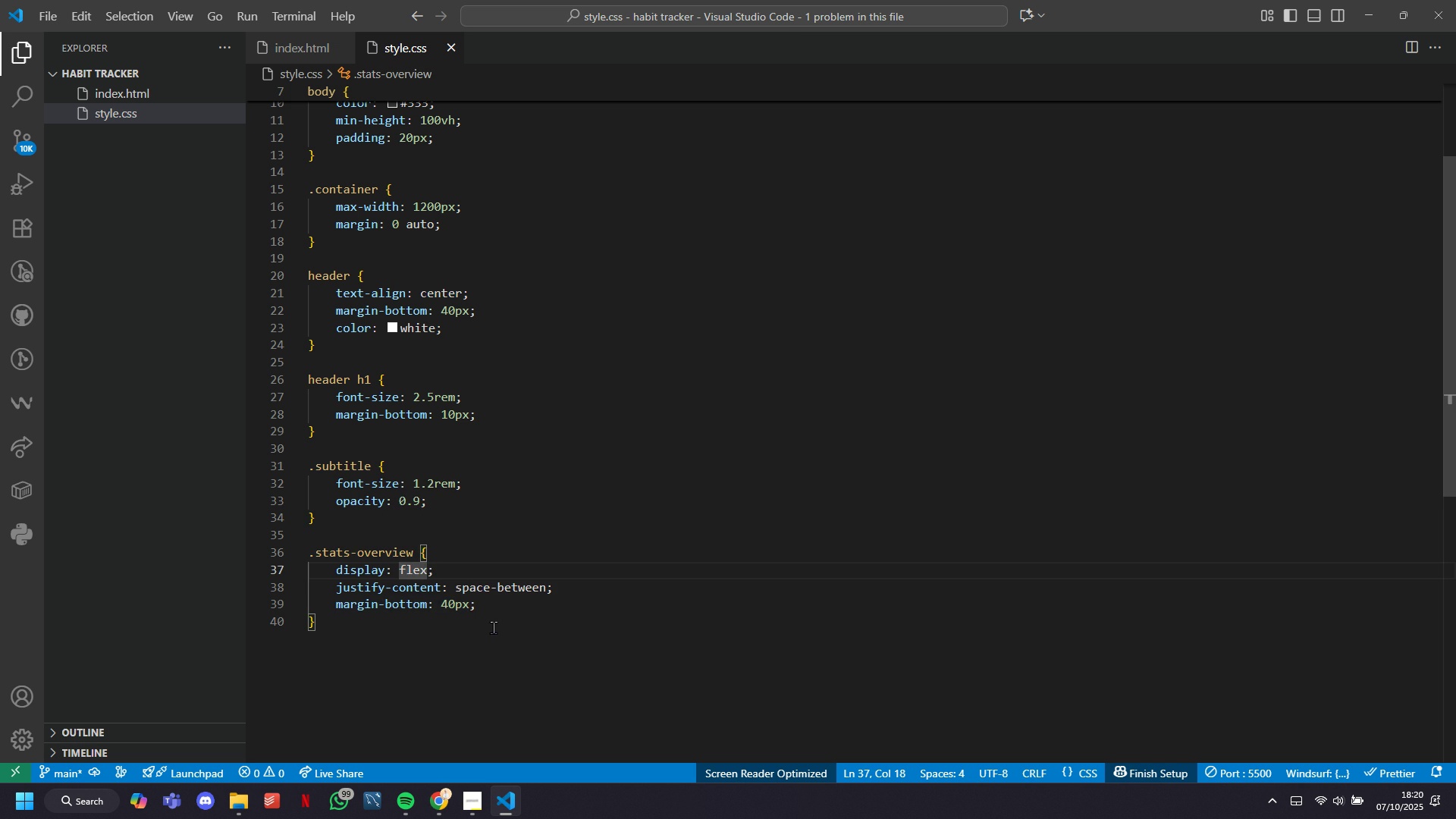 
key(Backspace)
key(Backspace)
key(Backspace)
type(grid)